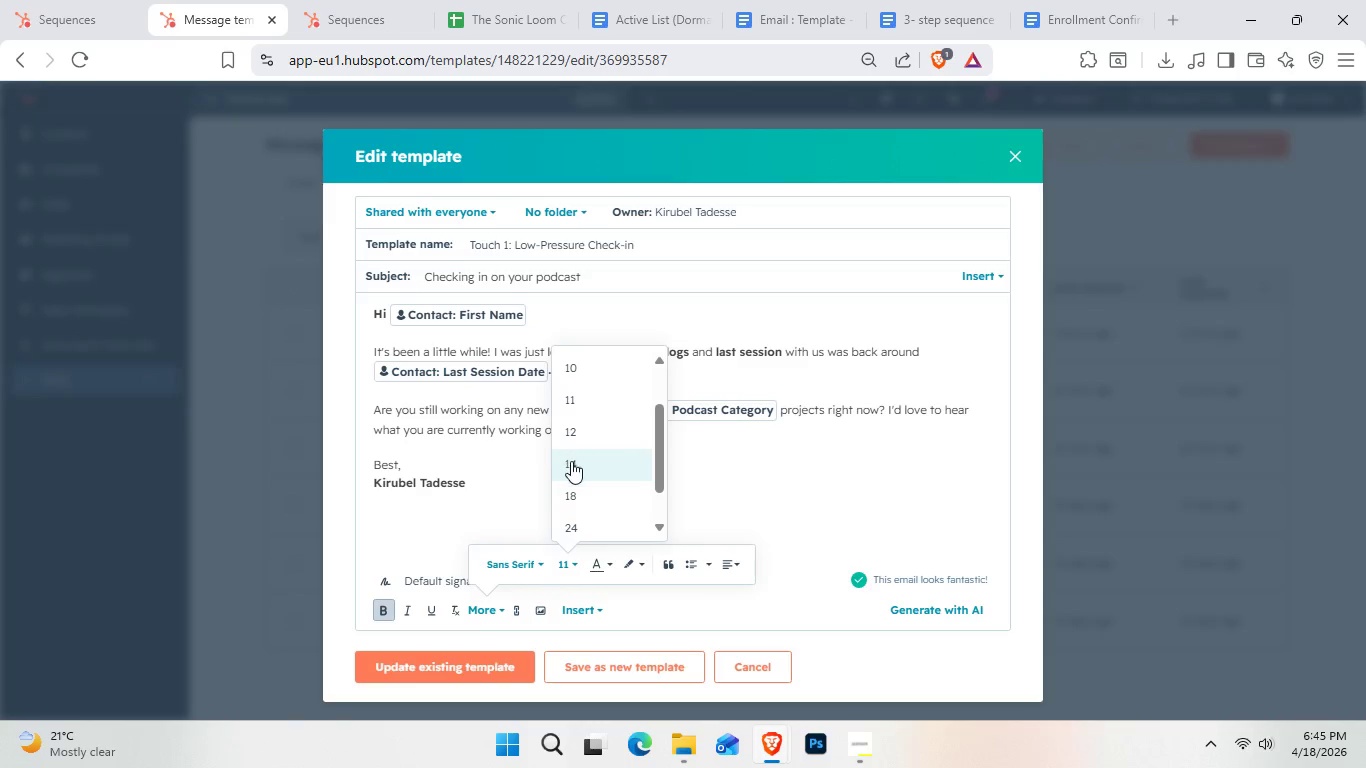 
left_click([572, 463])
 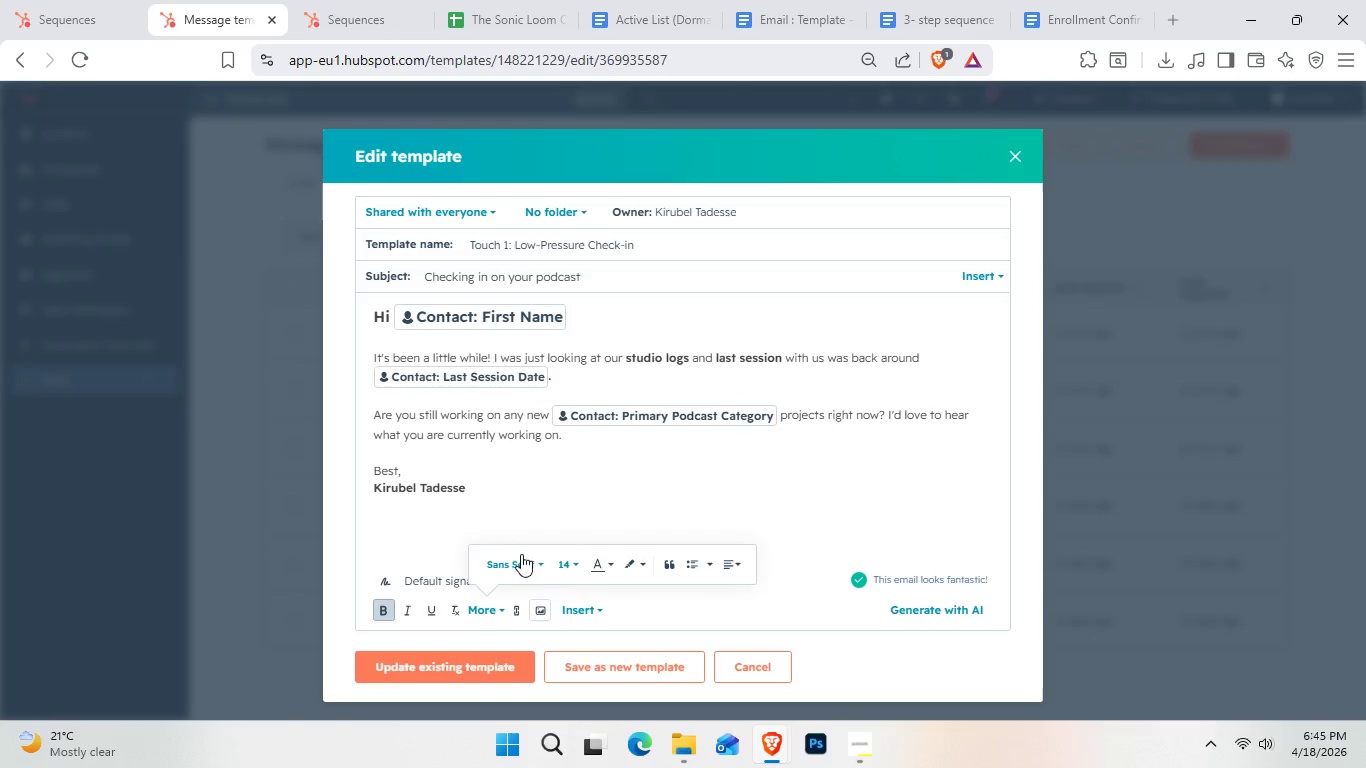 
left_click([501, 476])
 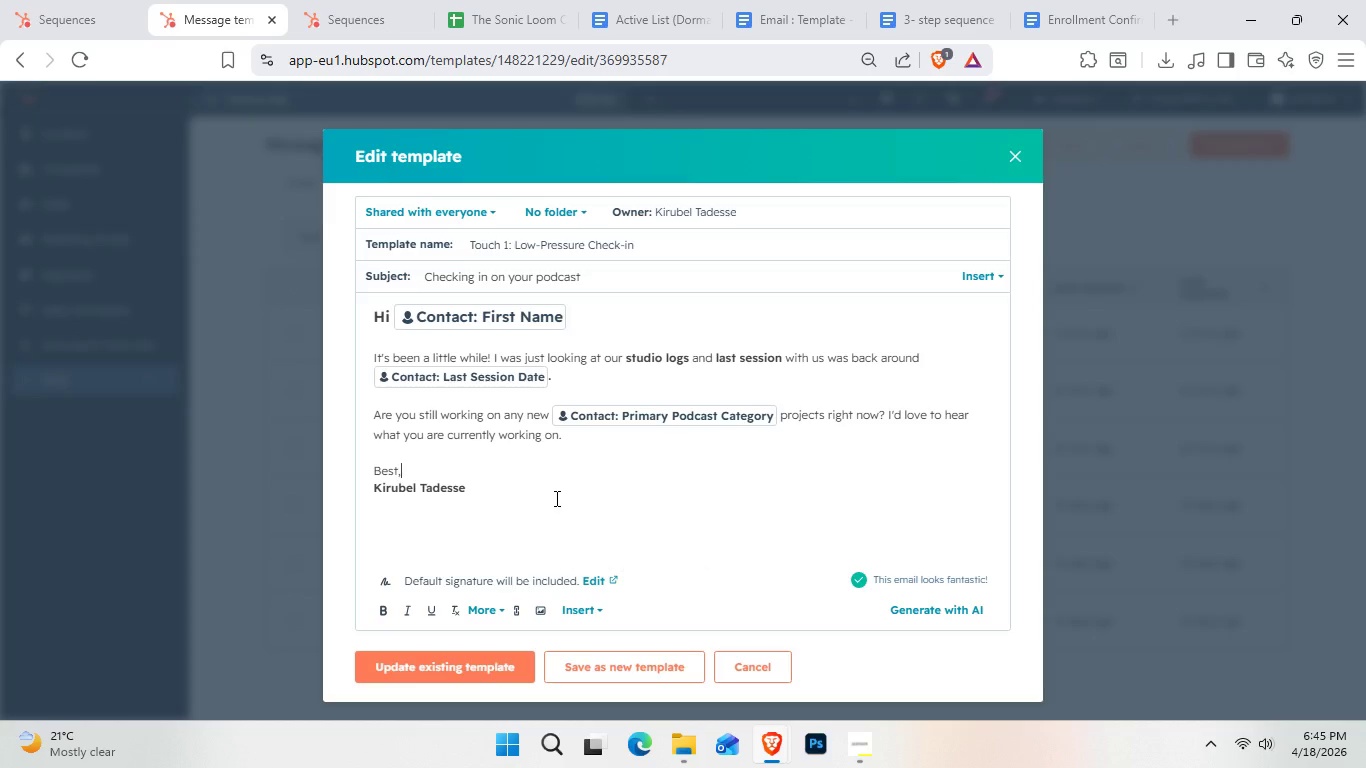 
left_click_drag(start_coordinate=[555, 498], to_coordinate=[373, 349])
 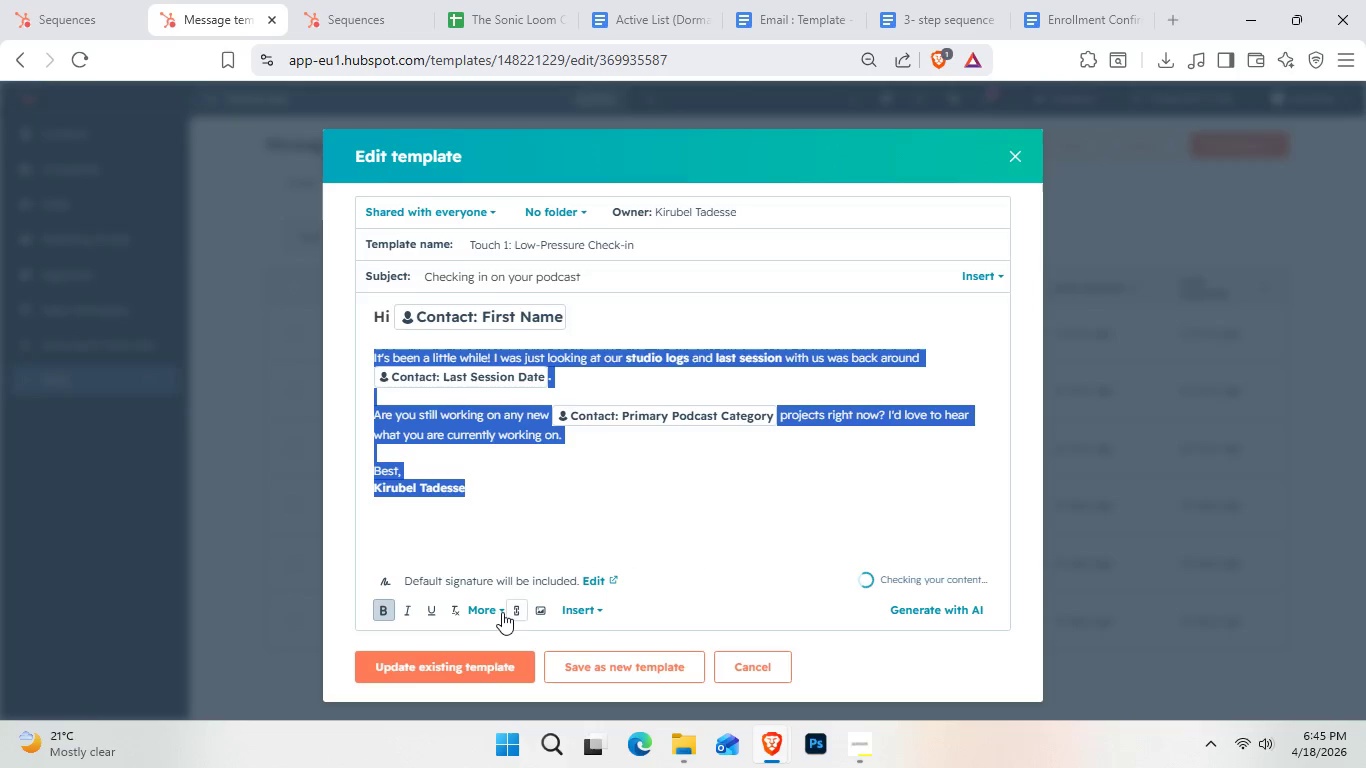 
left_click([496, 609])
 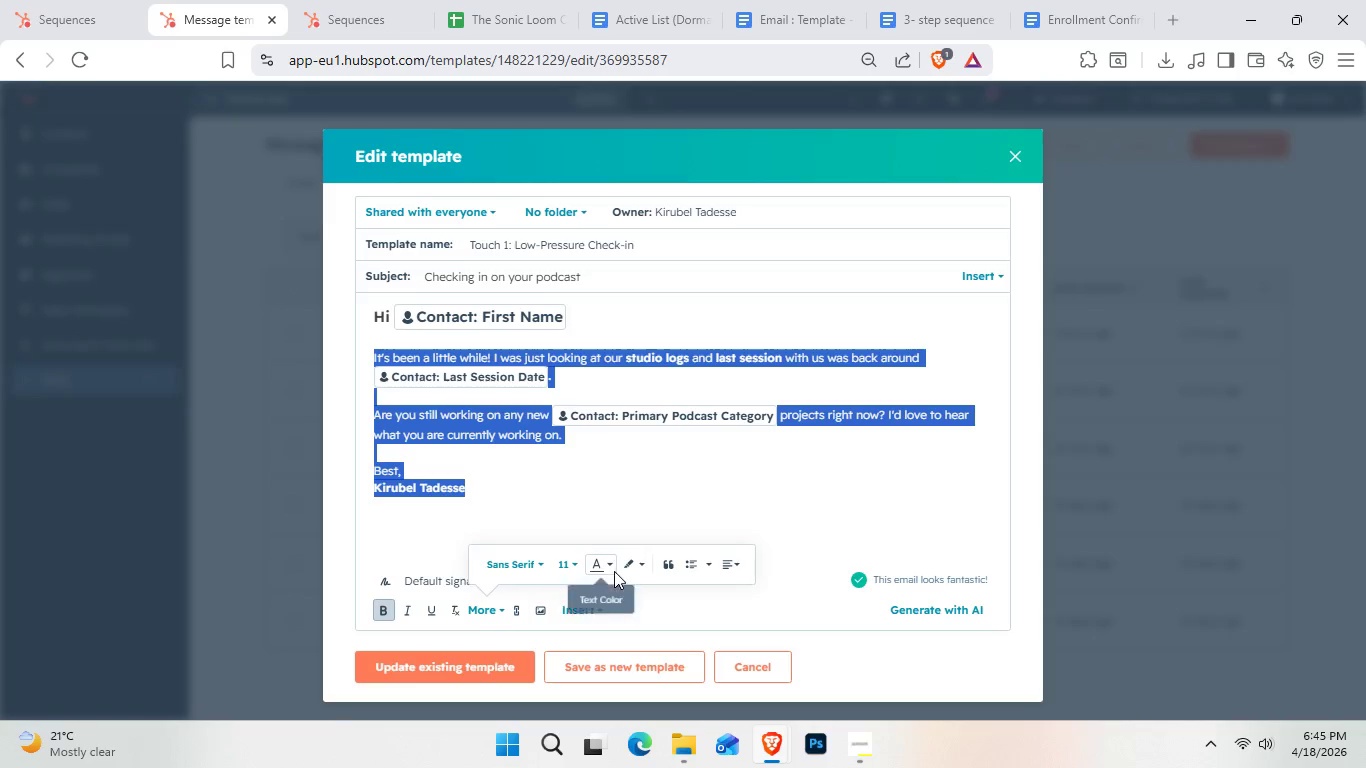 
left_click([566, 564])
 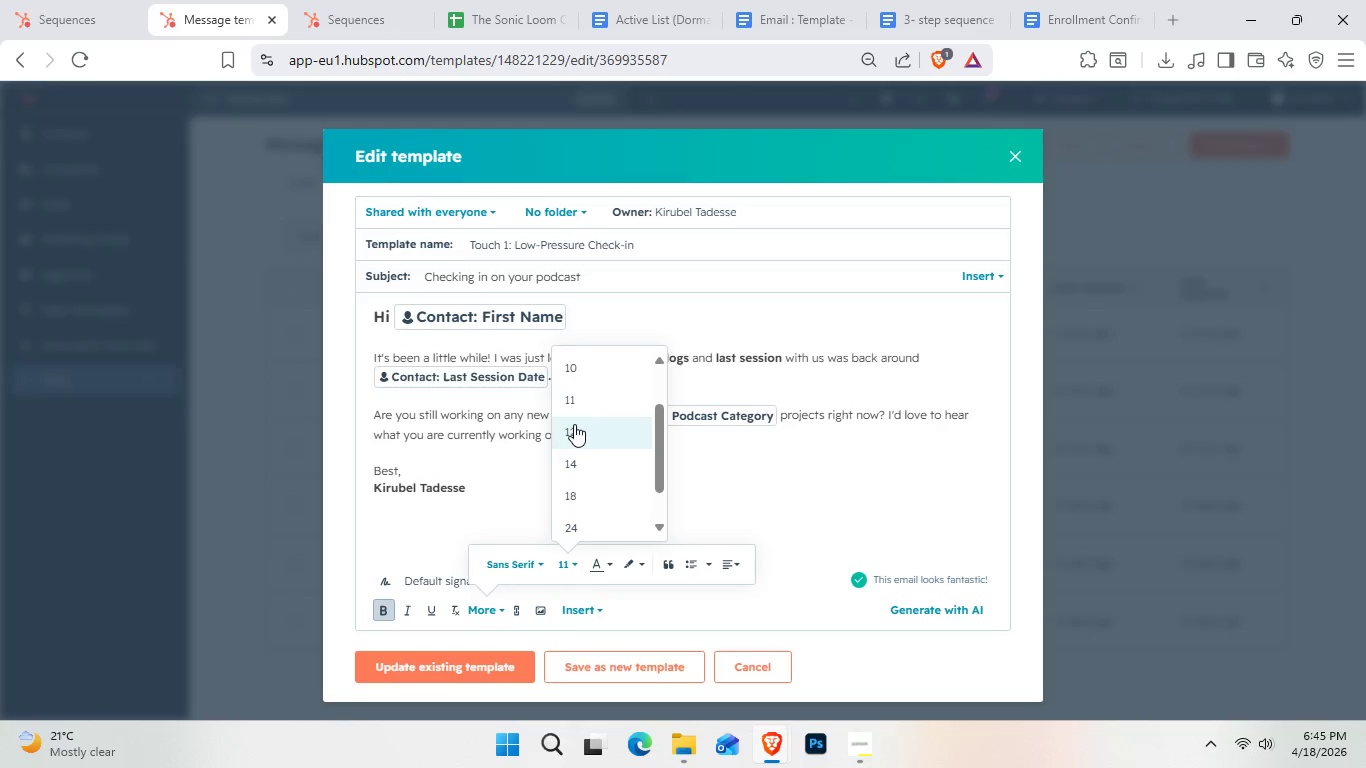 
left_click([572, 431])
 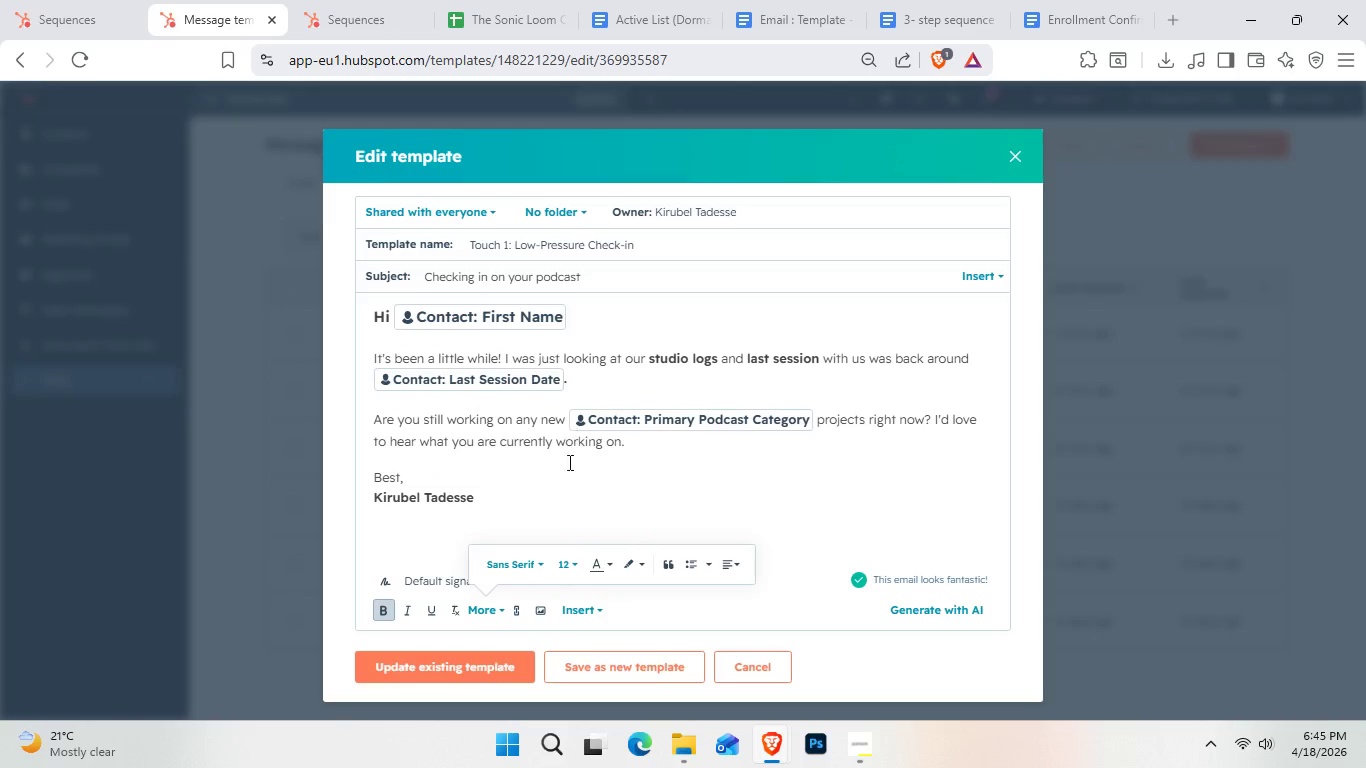 
left_click([566, 479])
 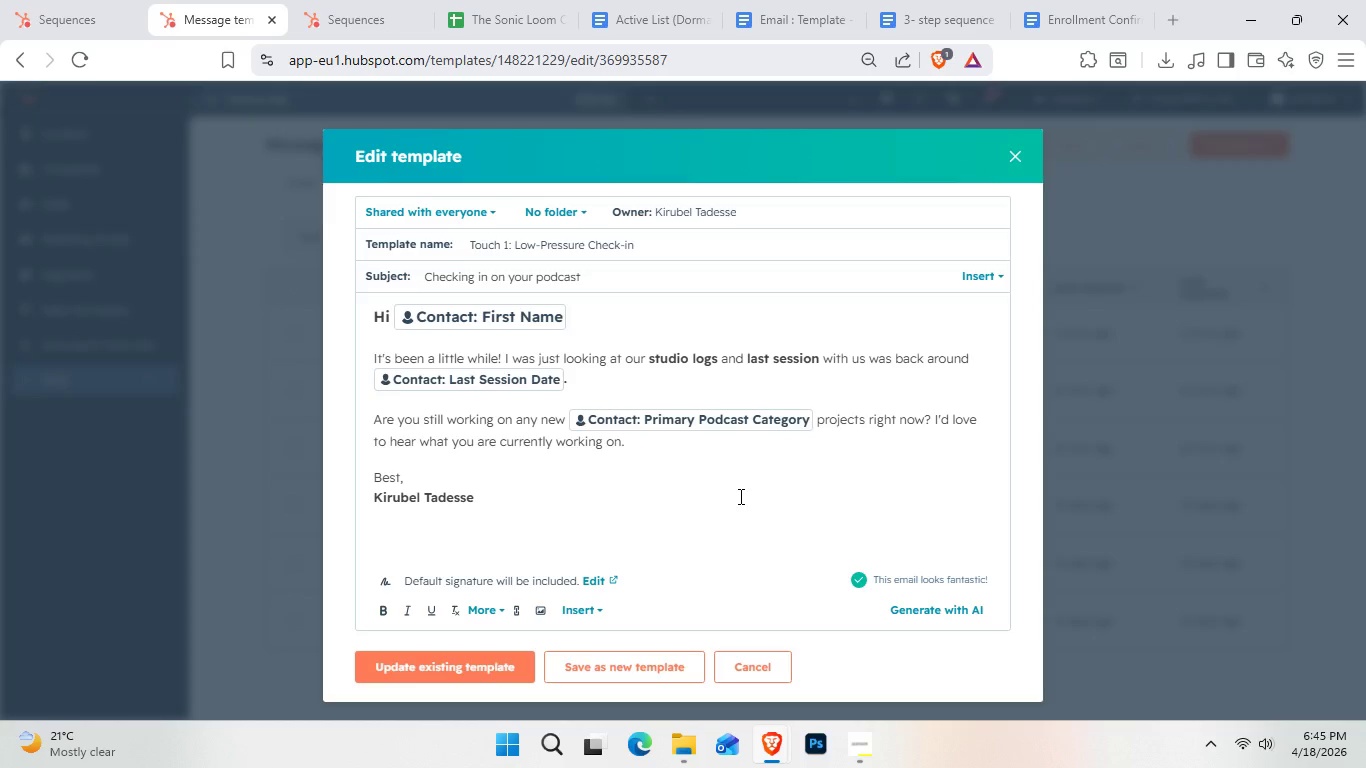 
wait(6.33)
 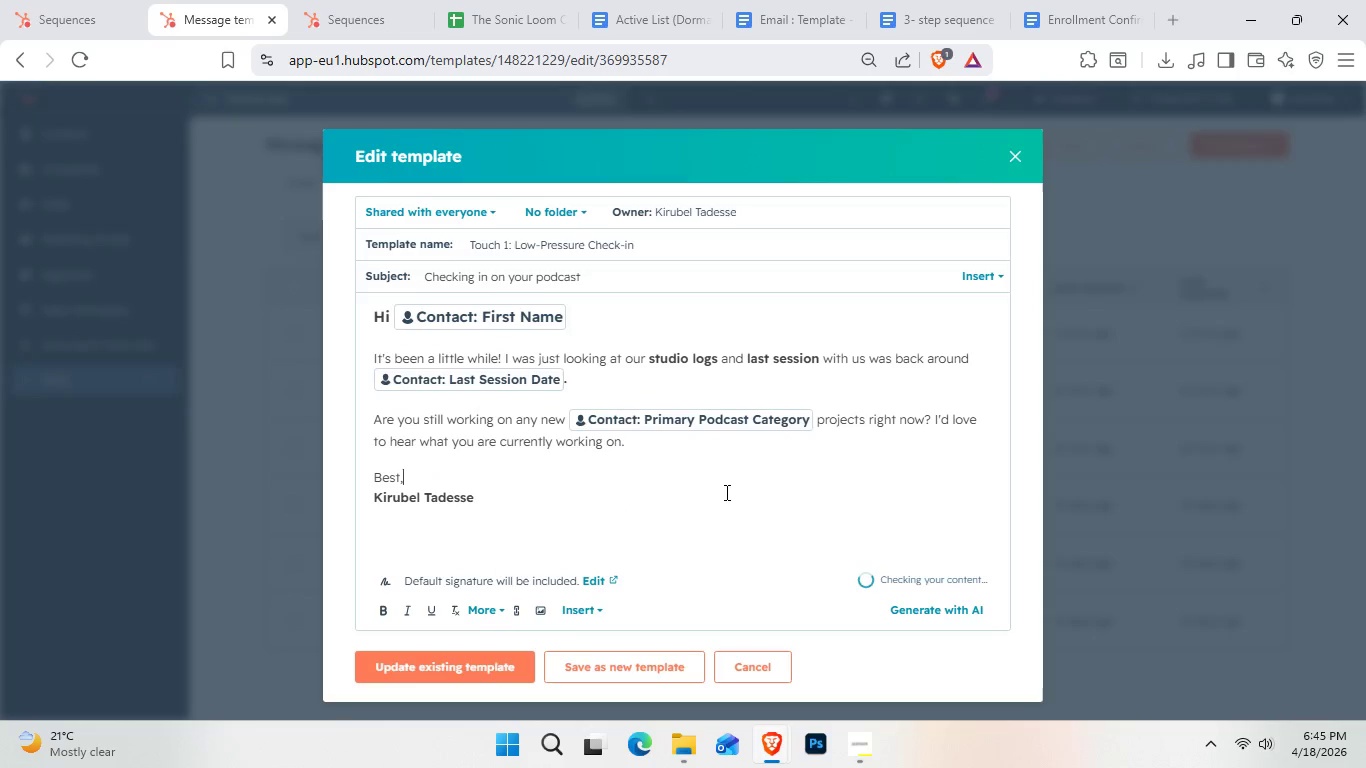 
left_click([438, 670])
 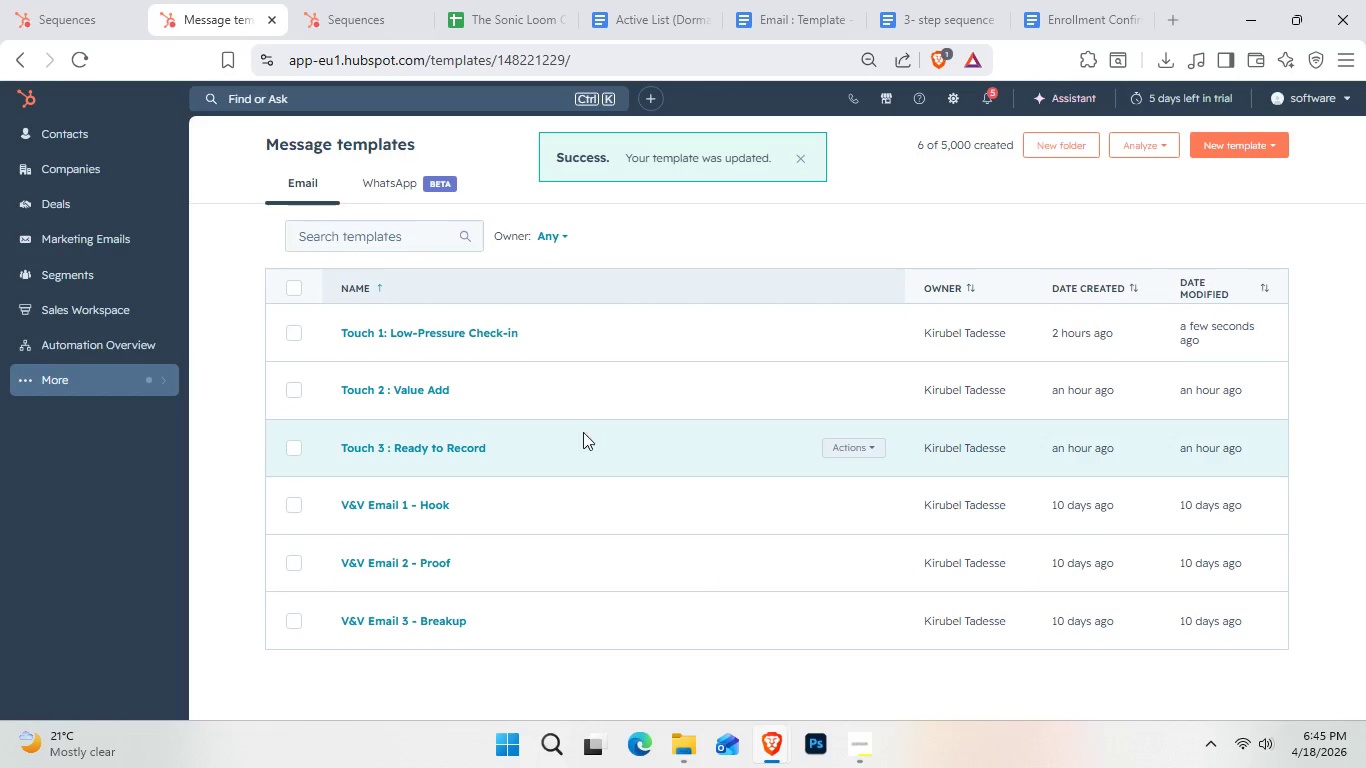 
left_click([397, 388])
 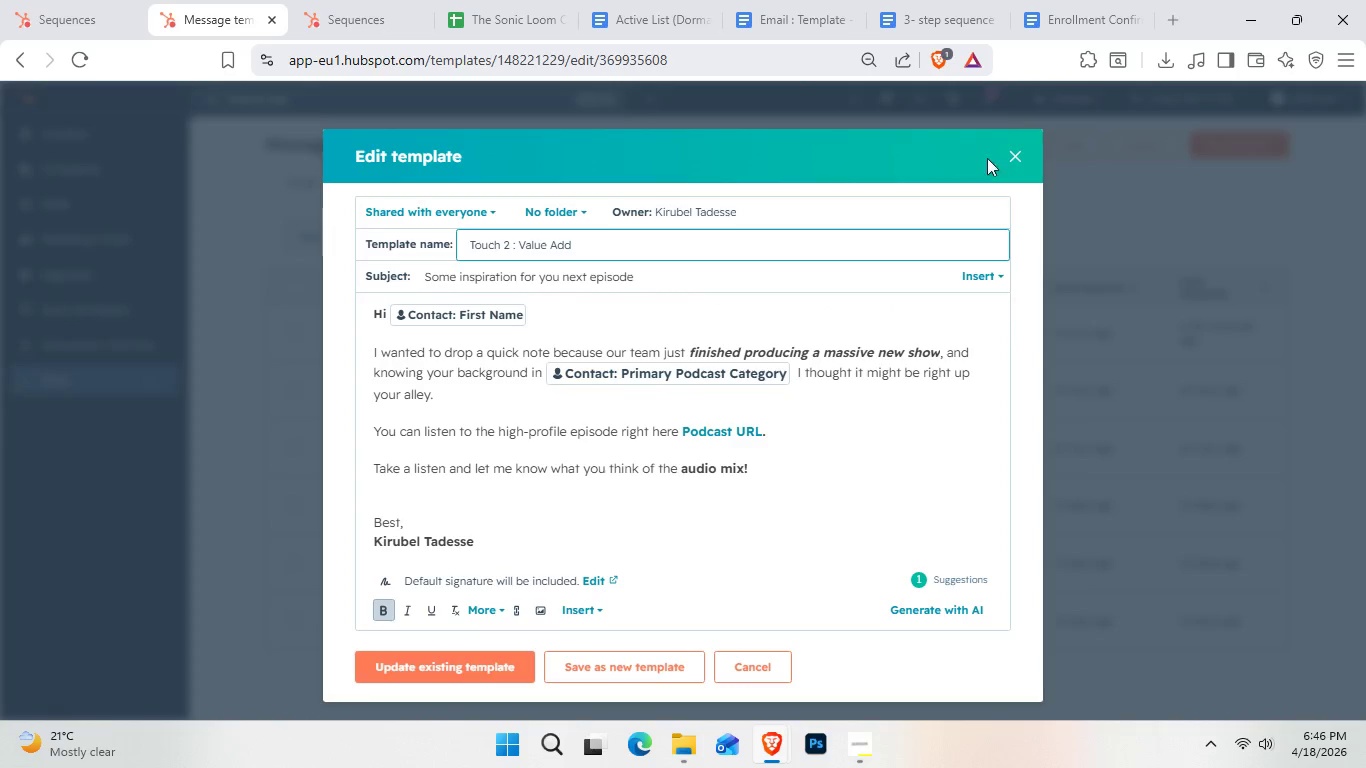 
wait(5.2)
 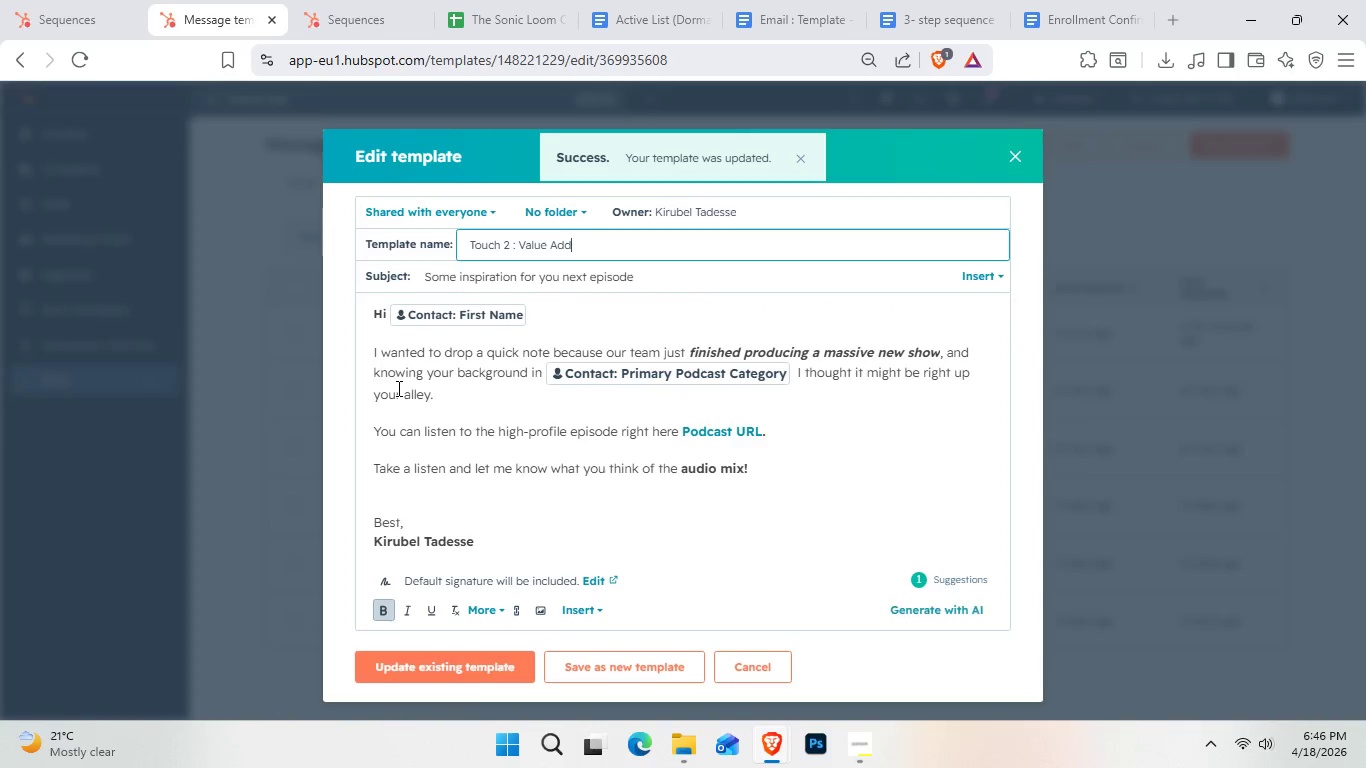 
left_click([1009, 157])
 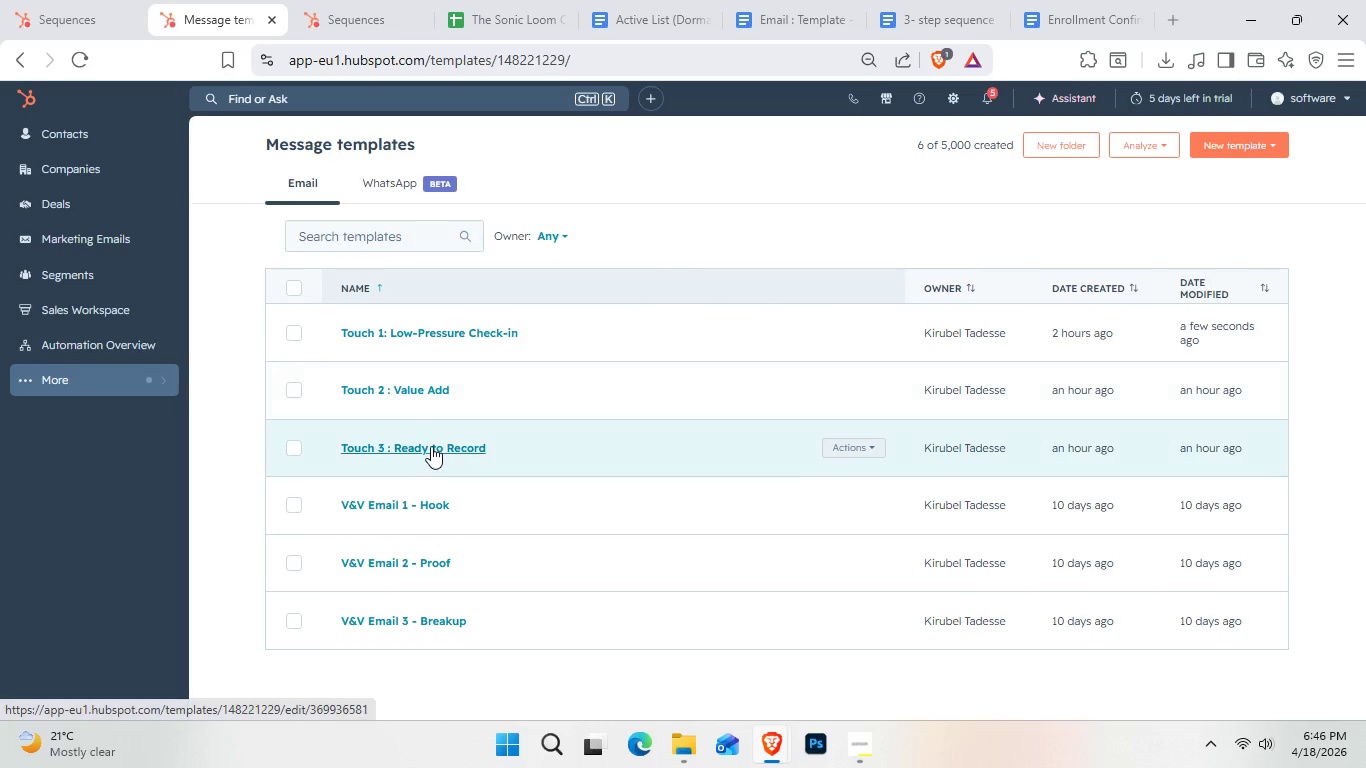 
left_click([431, 446])
 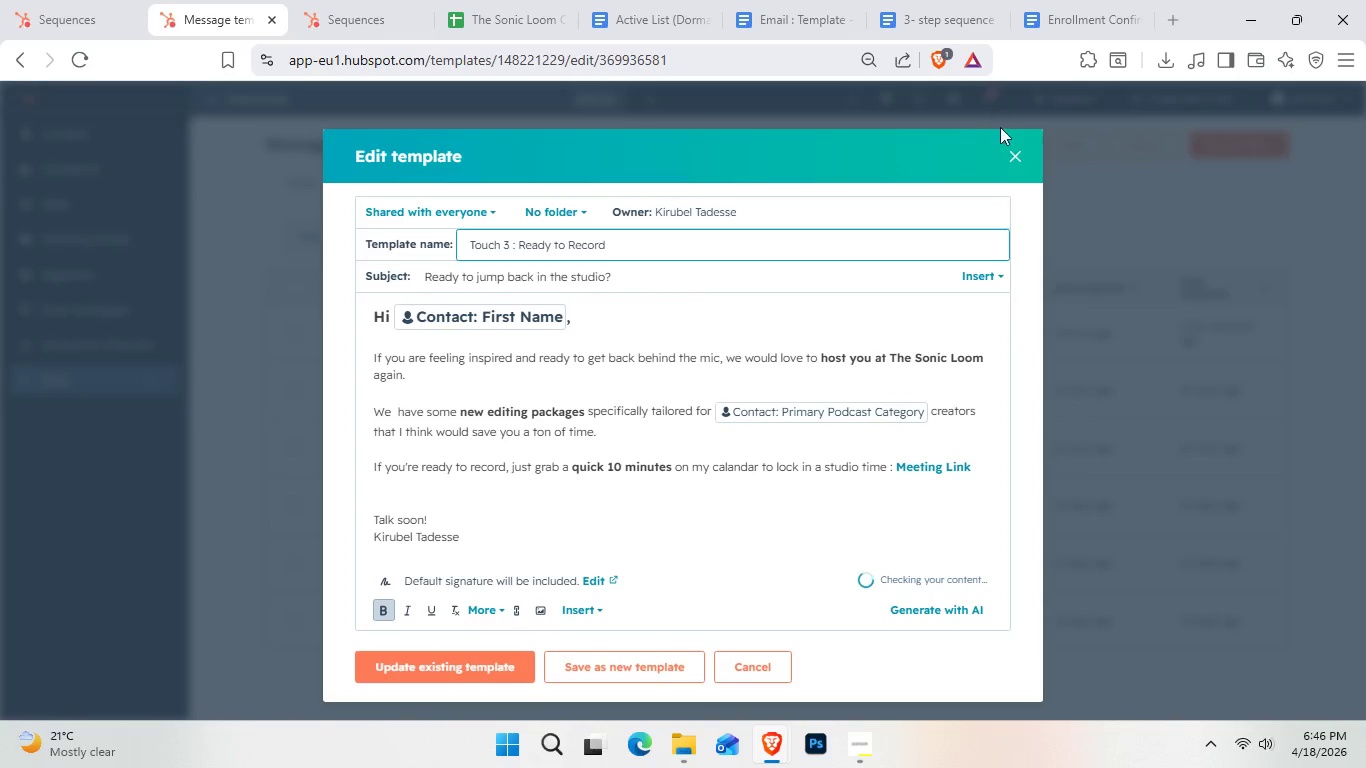 
left_click([1006, 164])